 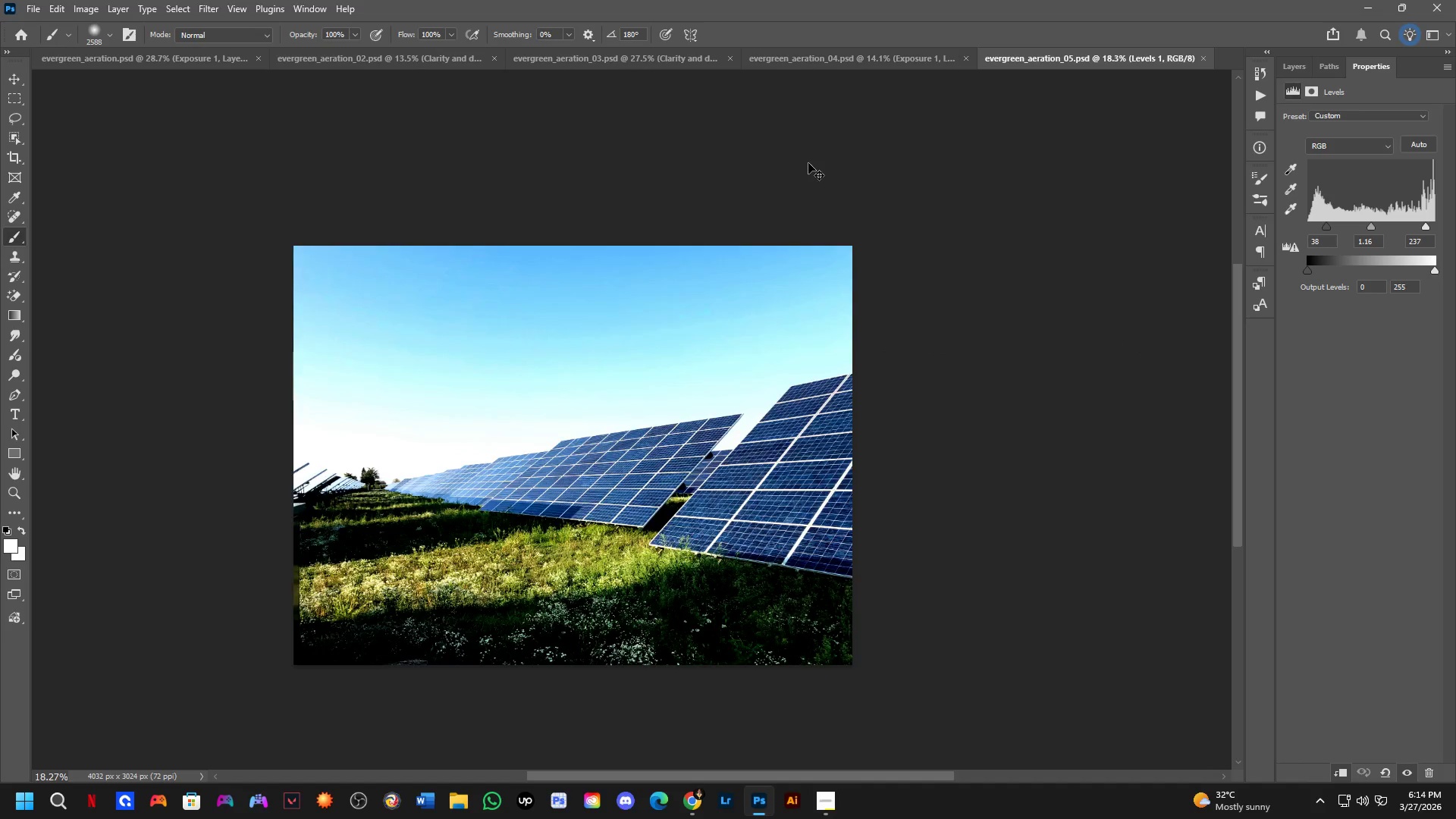 
key(Control+Tab)
 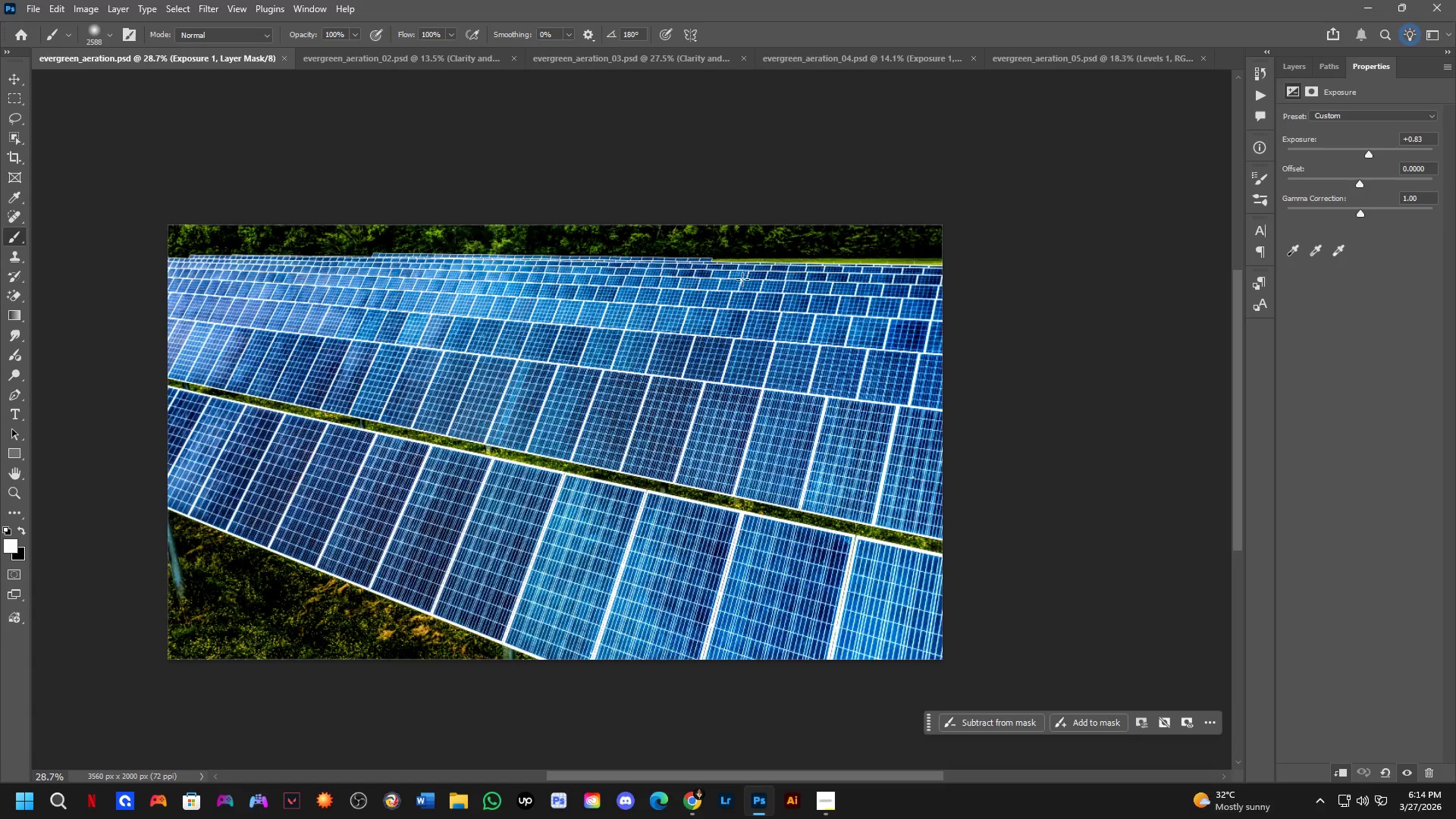 
hold_key(key=Space, duration=0.69)
 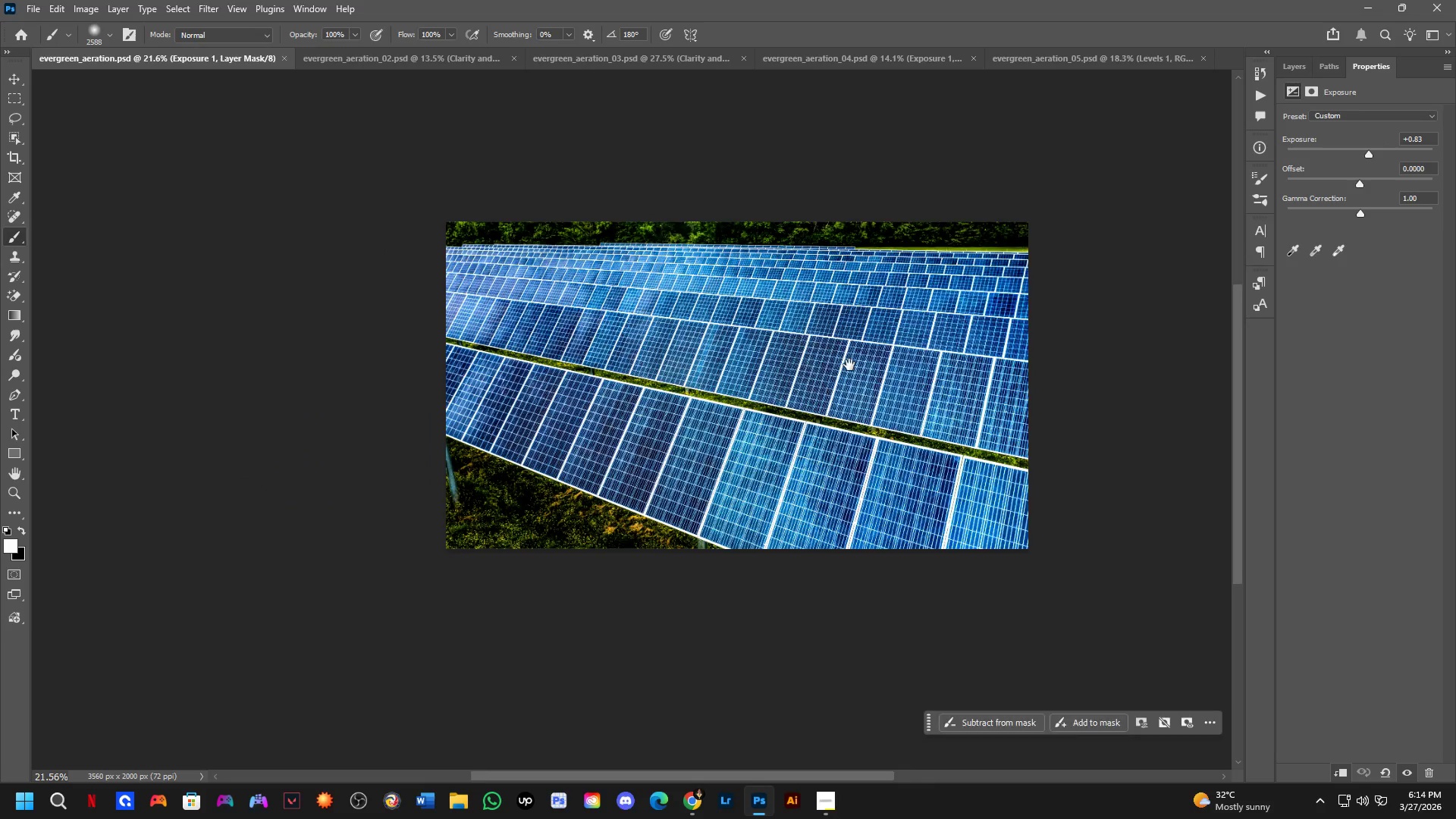 
left_click_drag(start_coordinate=[682, 413], to_coordinate=[829, 378])
 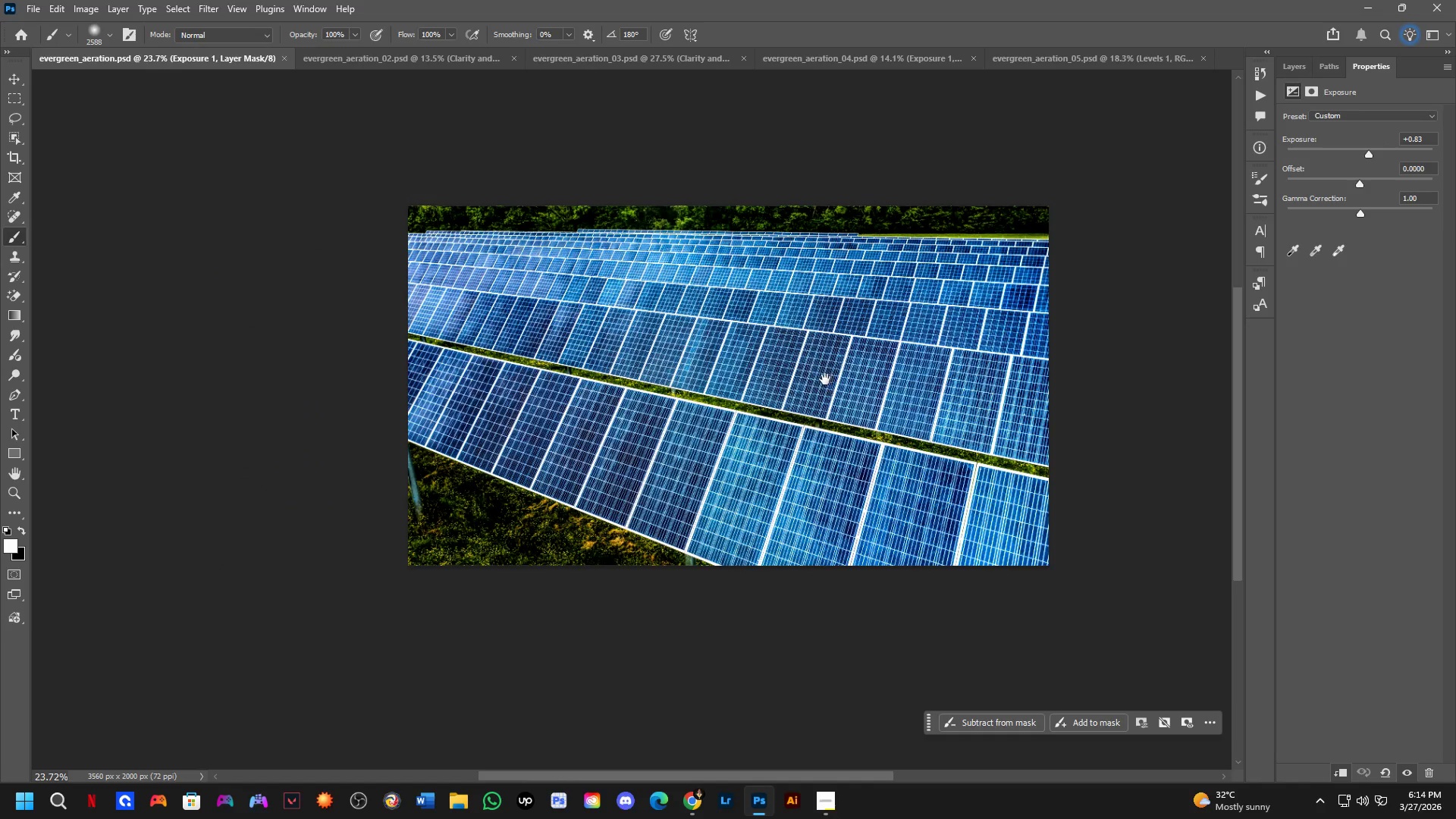 
scroll: coordinate [708, 325], scroll_direction: down, amount: 2.0
 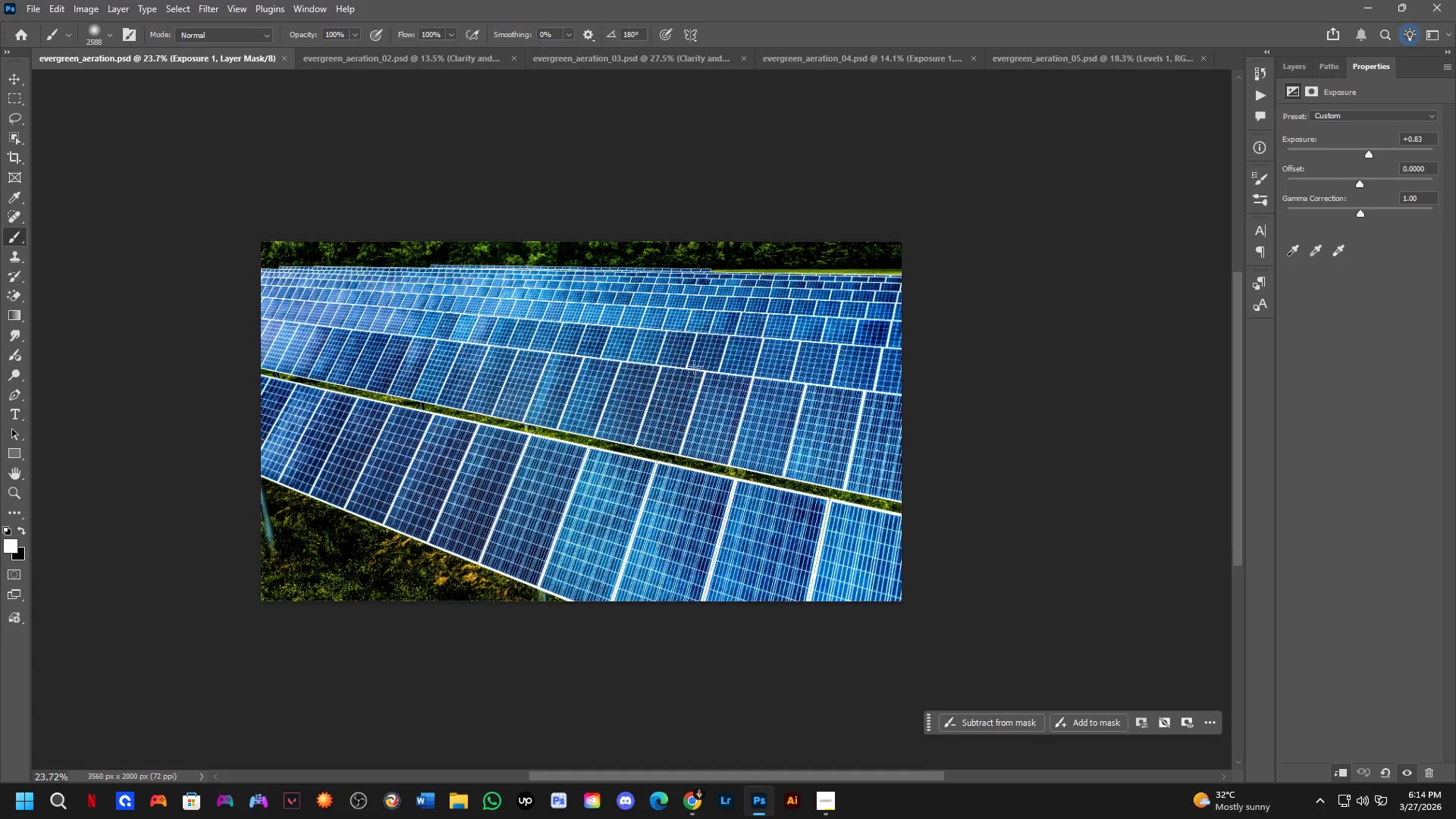 
hold_key(key=Space, duration=1.19)
 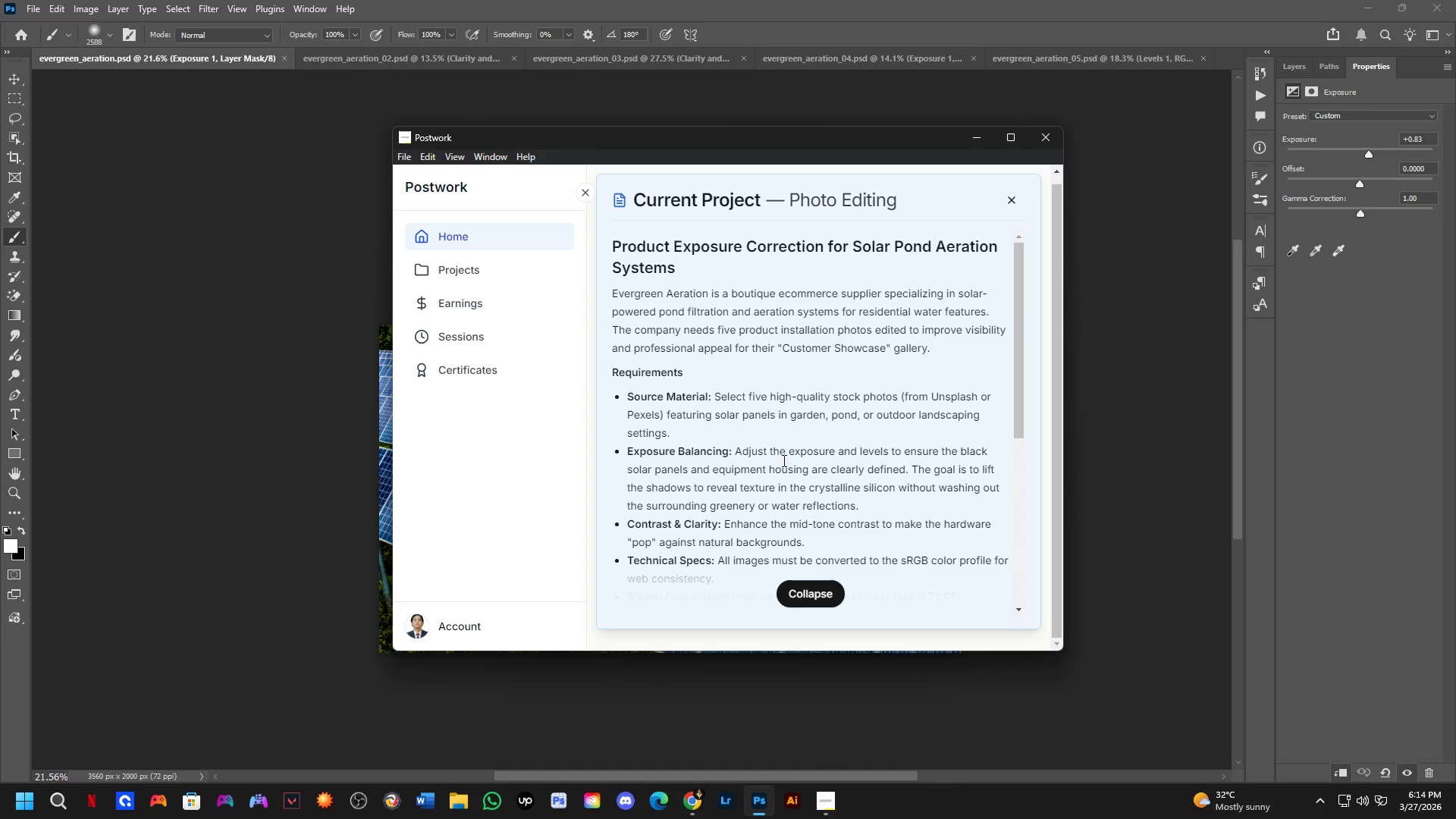 
left_click_drag(start_coordinate=[849, 365], to_coordinate=[783, 469])
 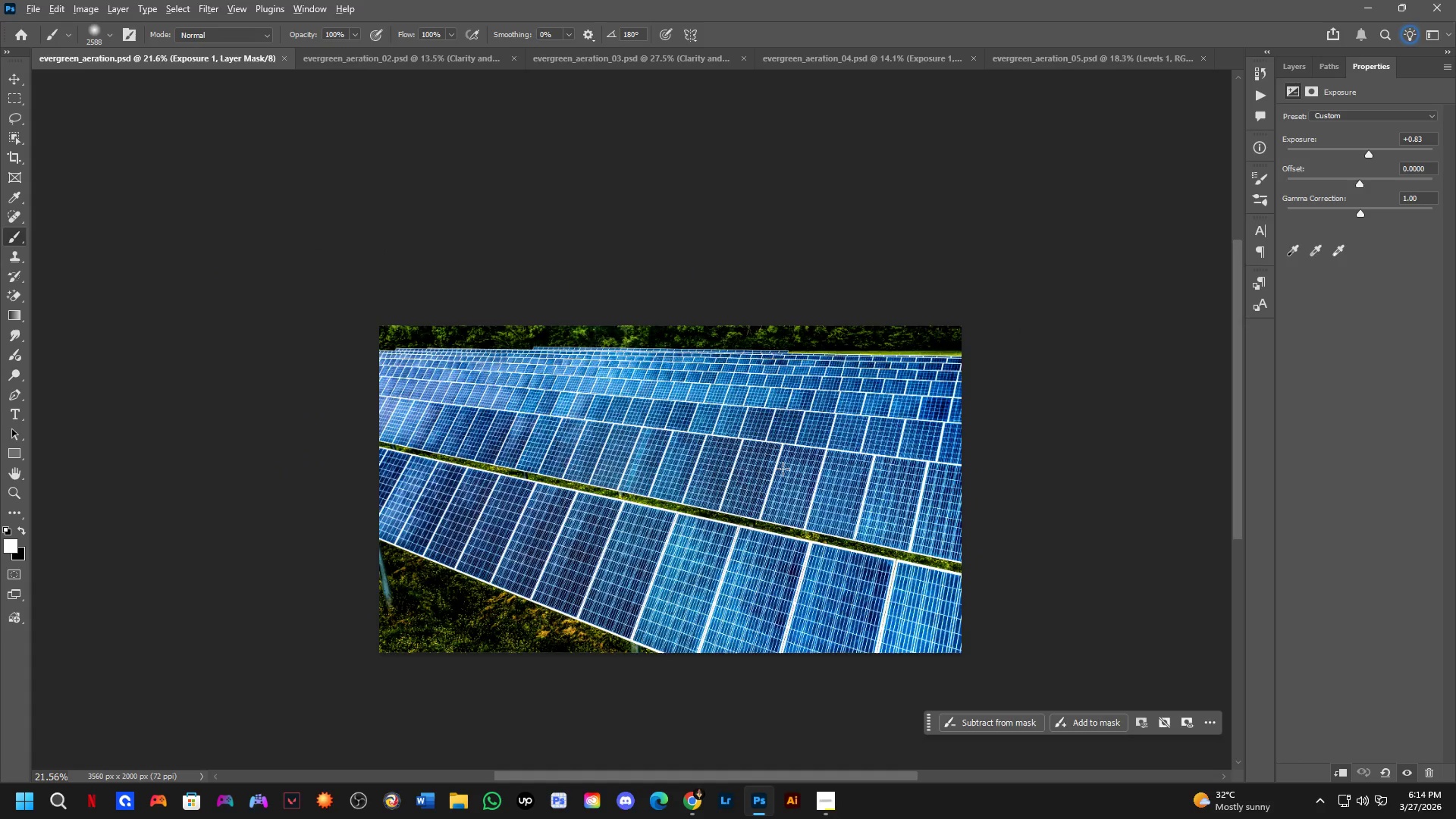 
scroll: coordinate [821, 381], scroll_direction: down, amount: 1.0
 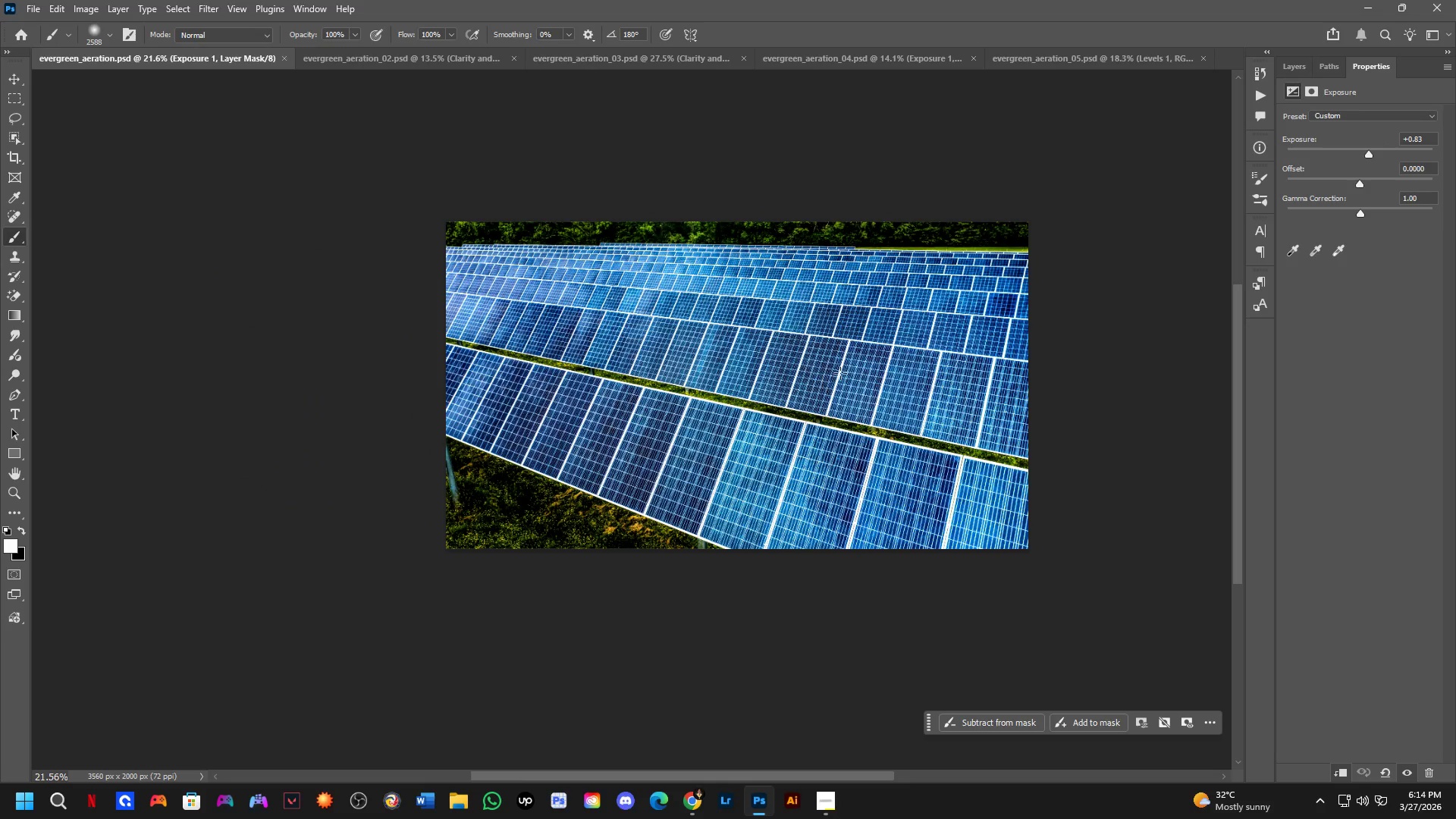 
key(Alt+AltLeft)
 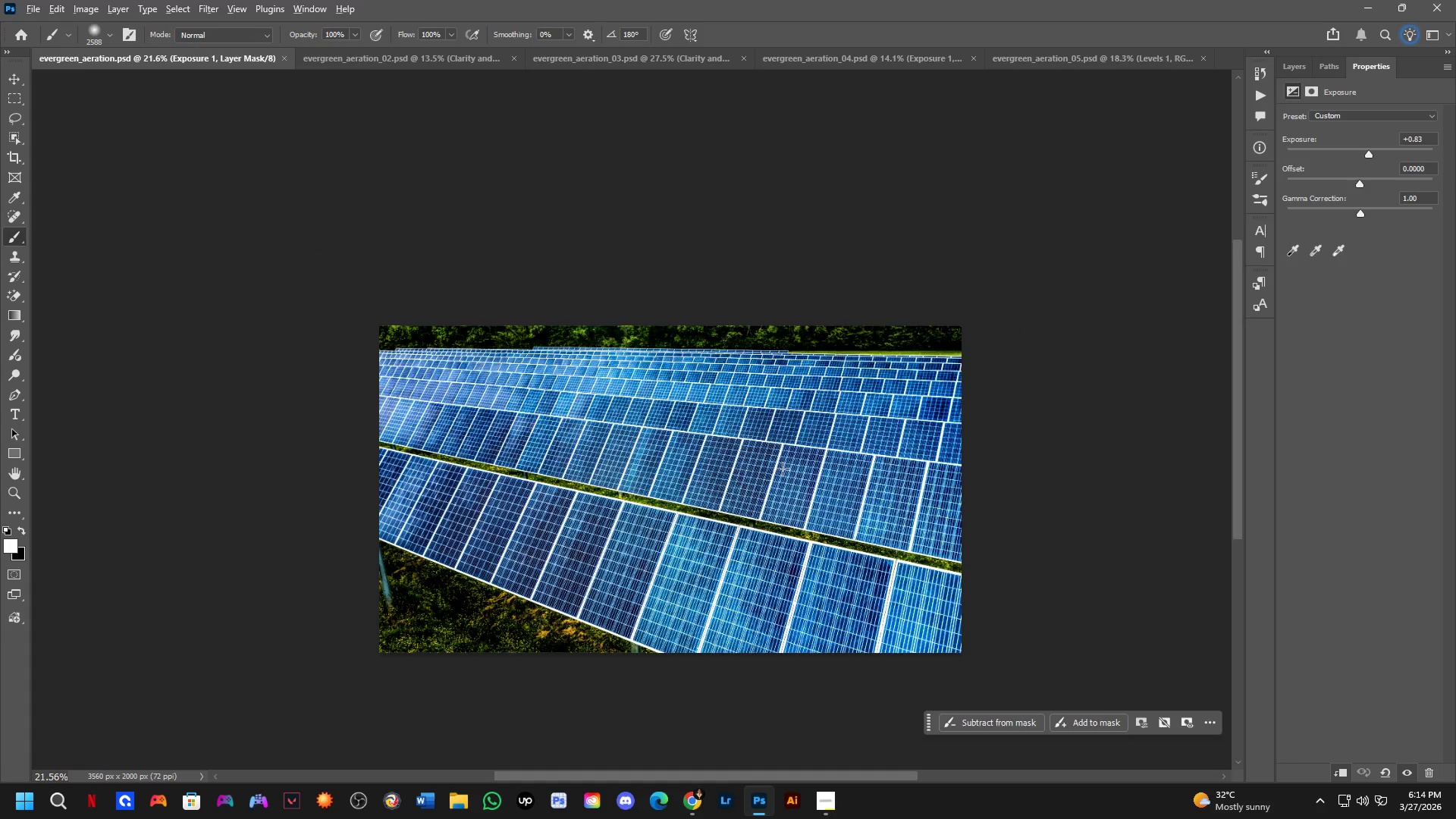 
key(Alt+Tab)